 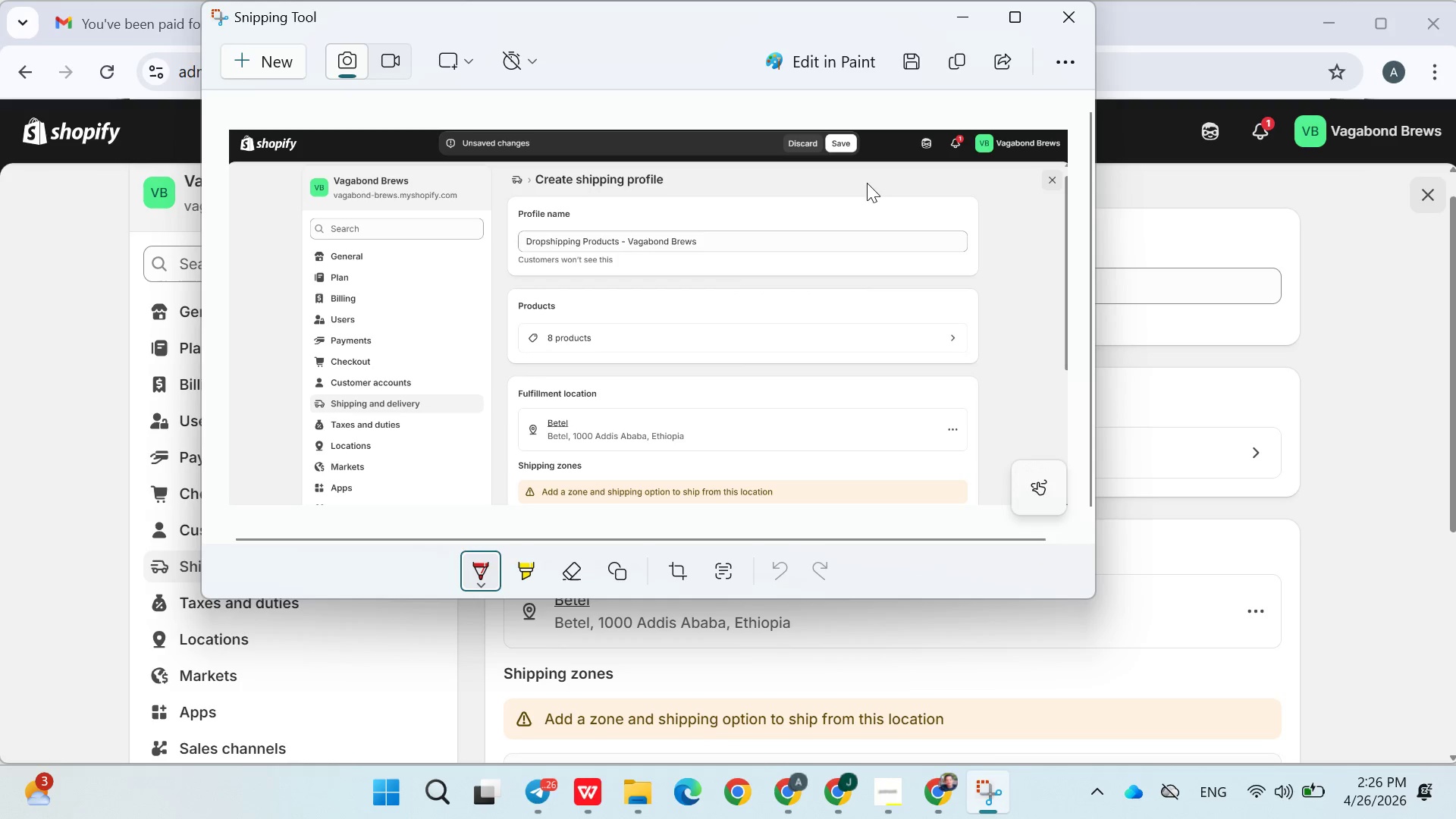 
left_click([951, 65])
 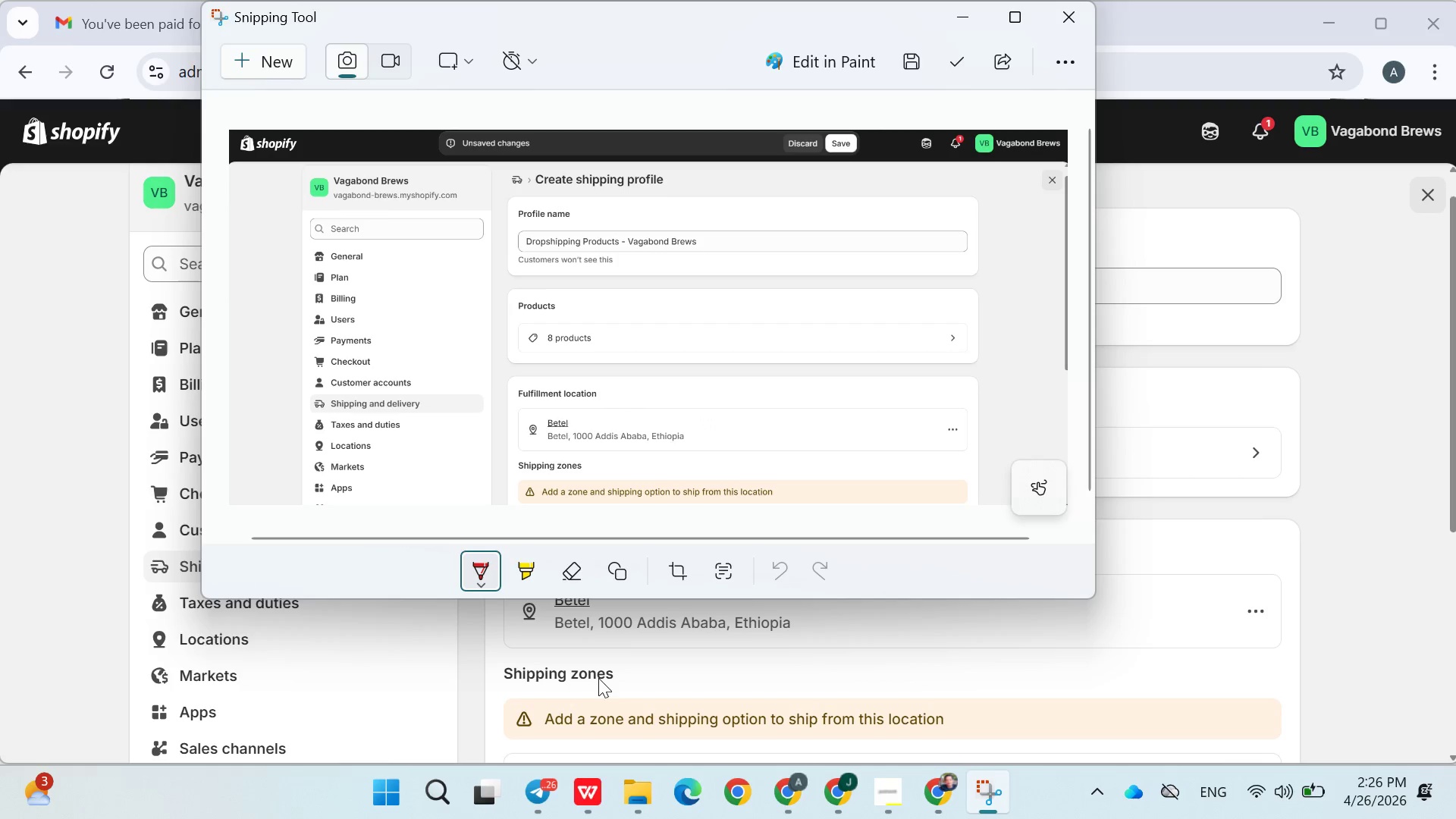 
left_click([587, 781])
 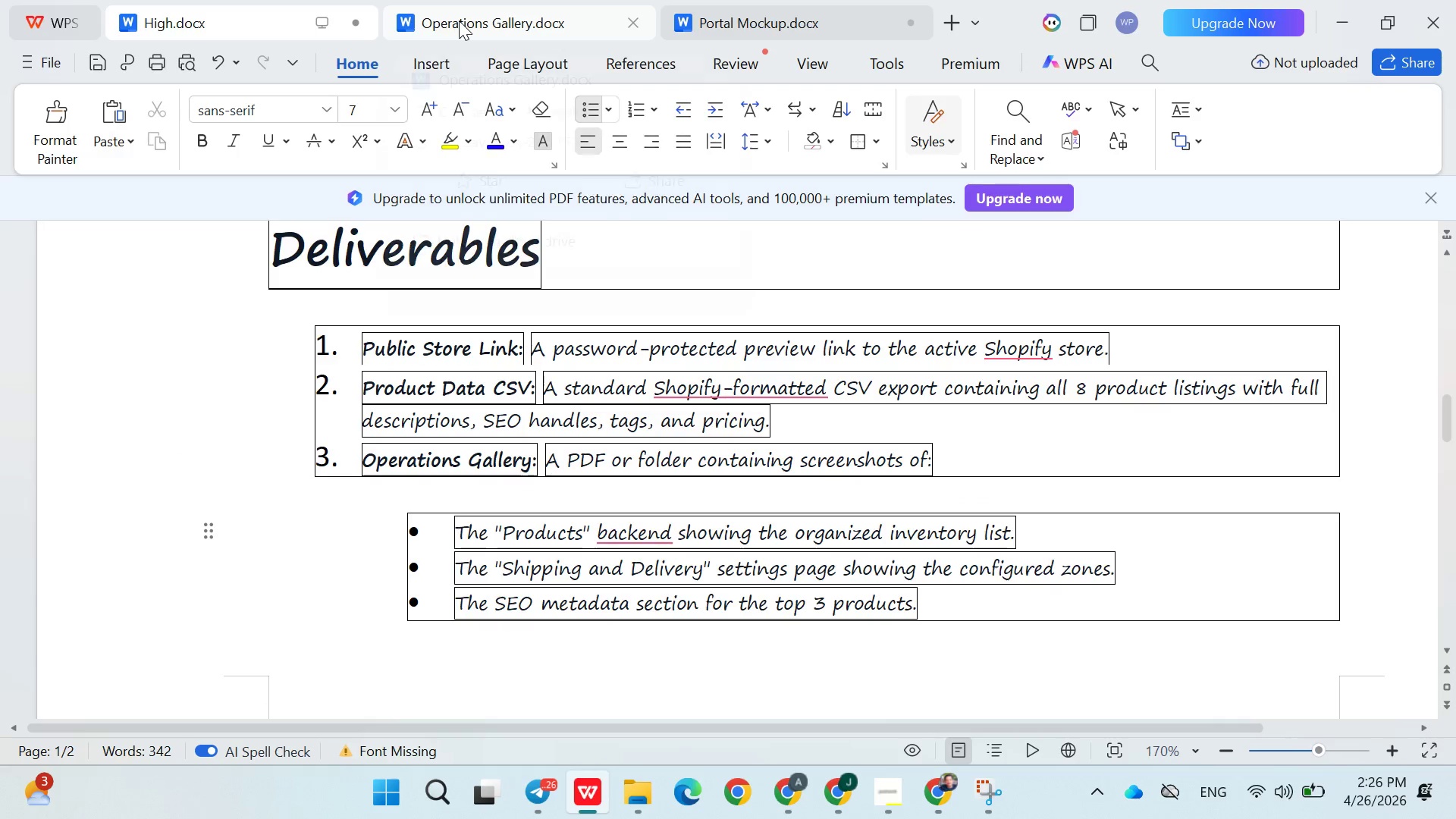 
left_click([463, 20])
 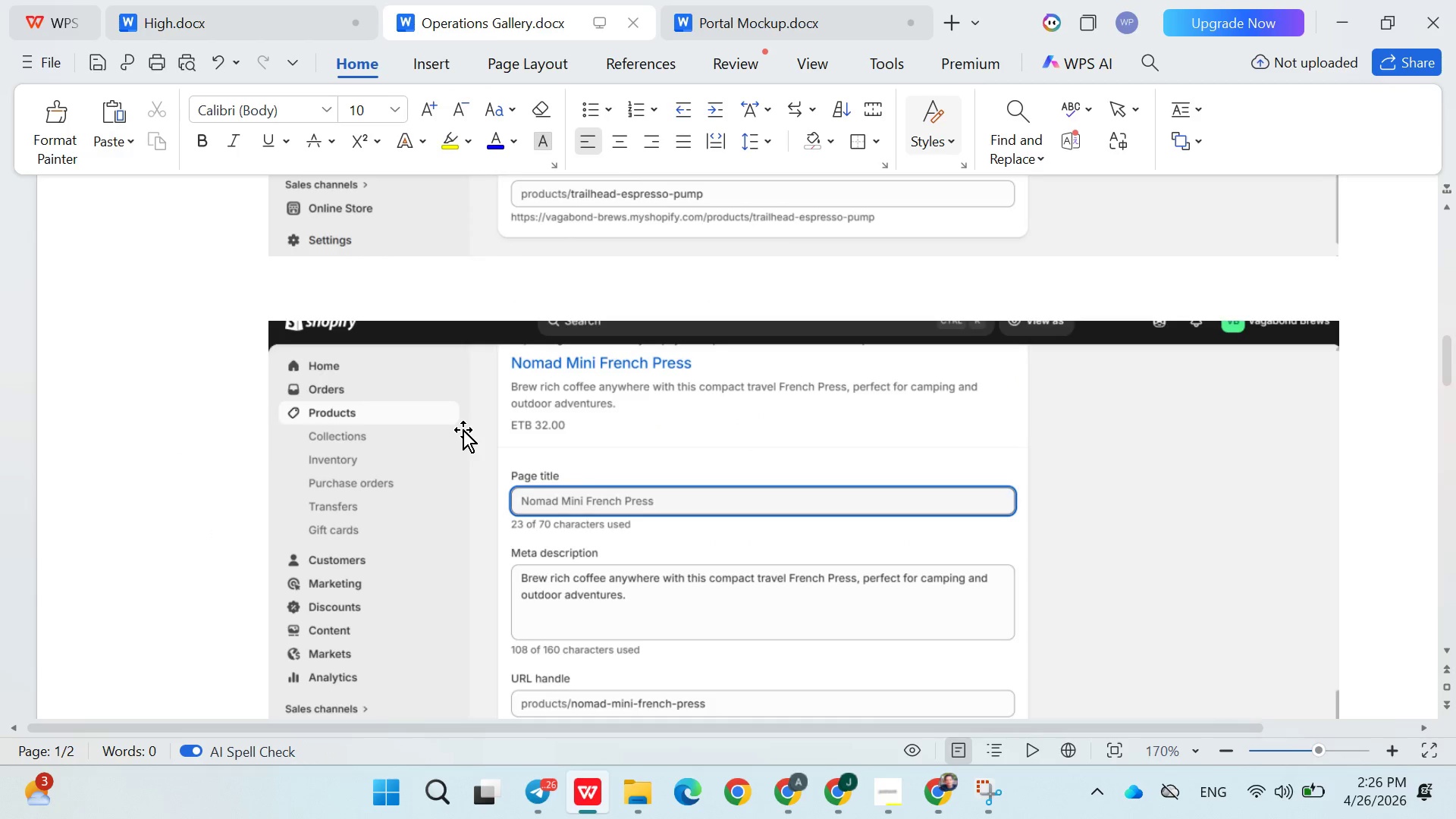 
scroll: coordinate [463, 429], scroll_direction: up, amount: 37.0
 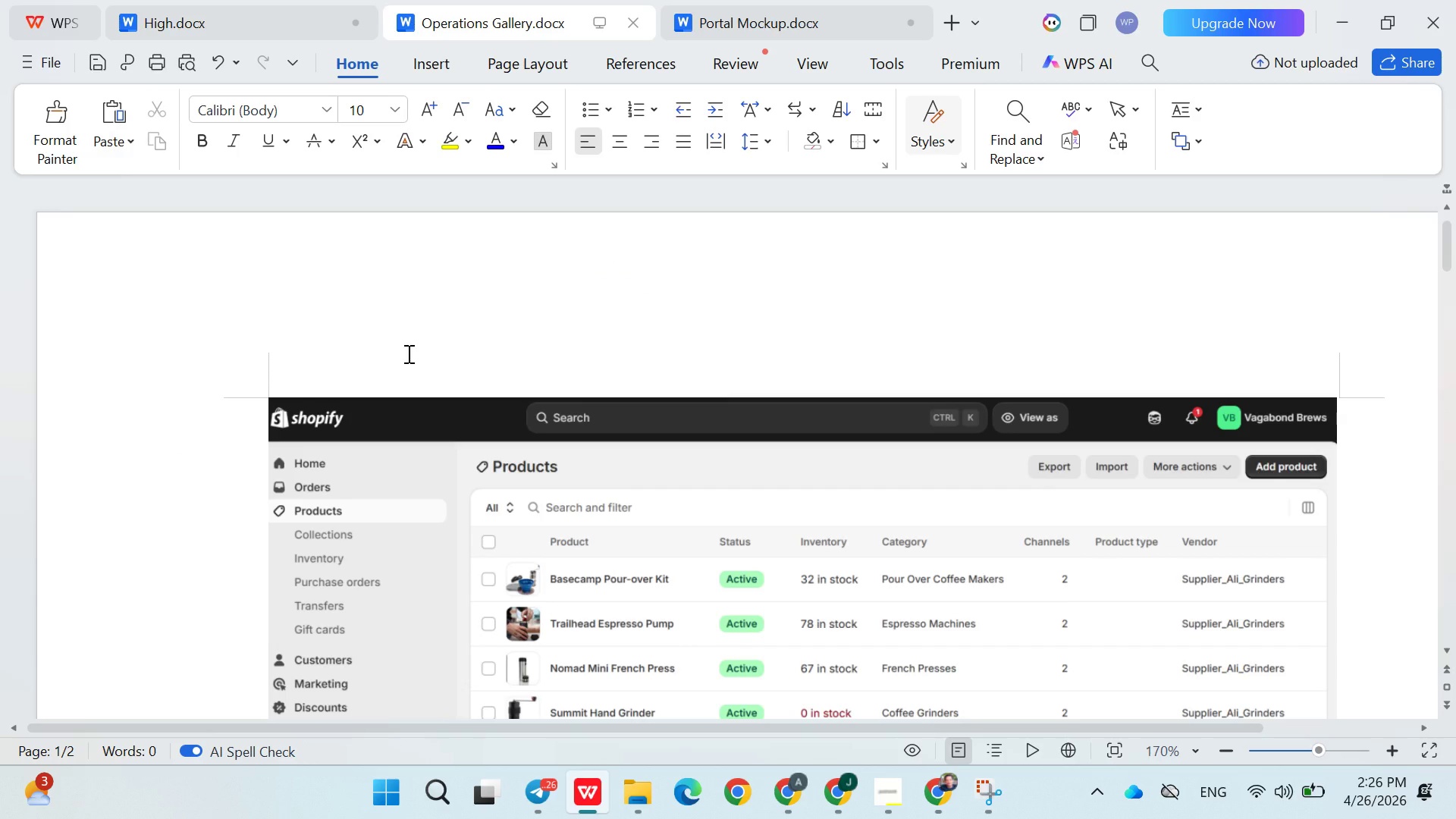 
right_click([407, 353])
 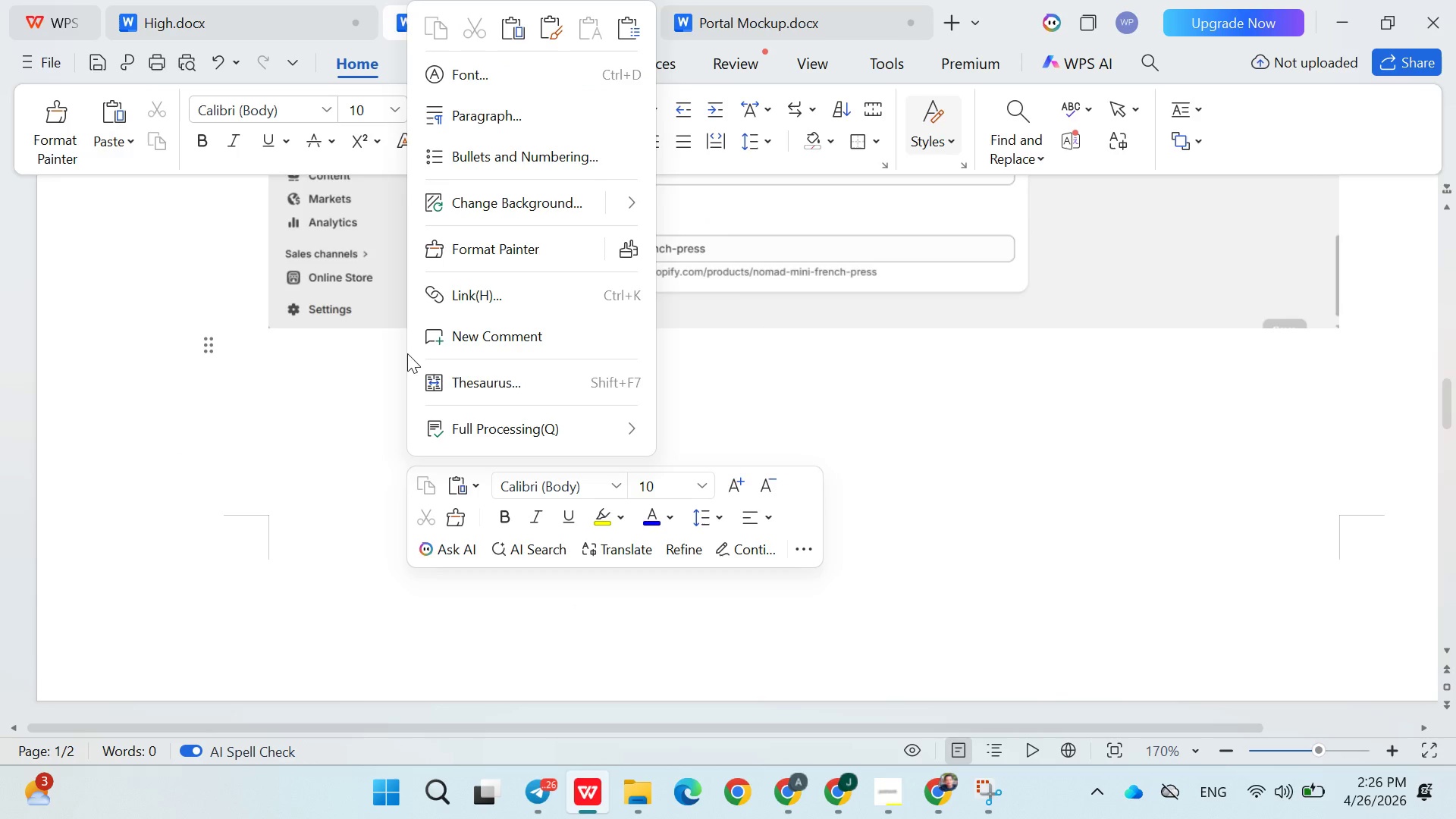 
scroll: coordinate [407, 353], scroll_direction: down, amount: 33.0
 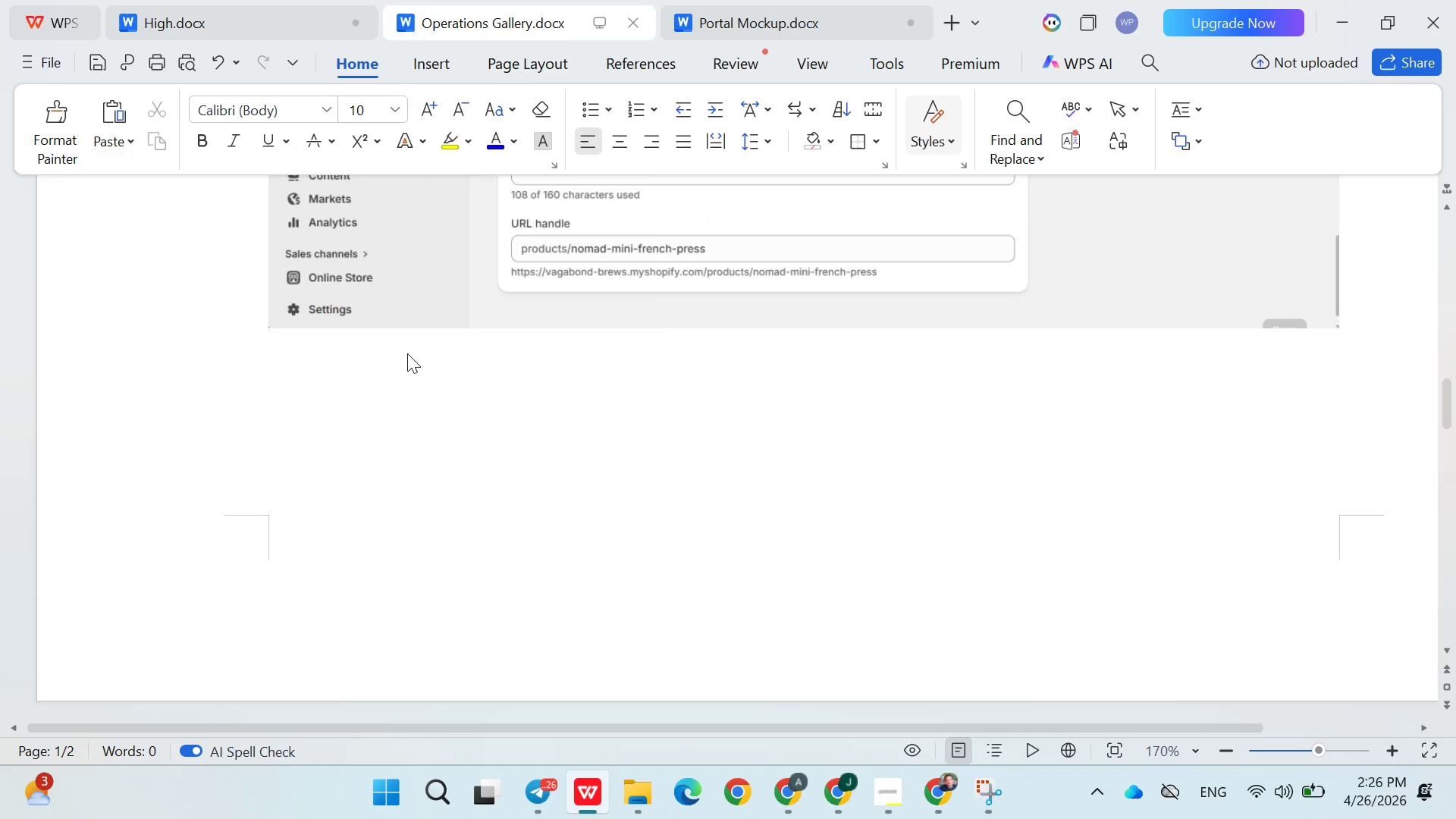 
key(Enter)
 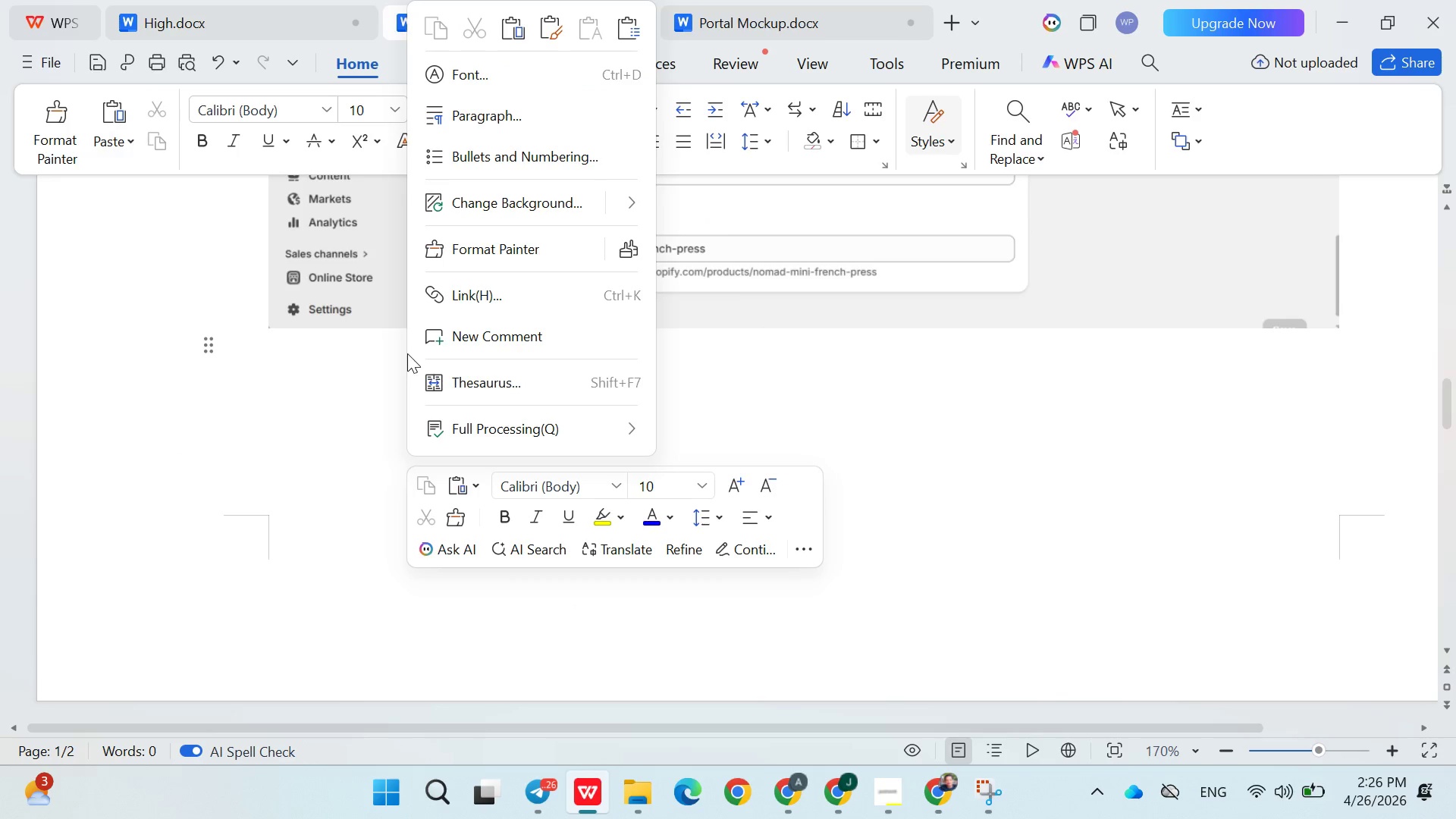 
key(Enter)
 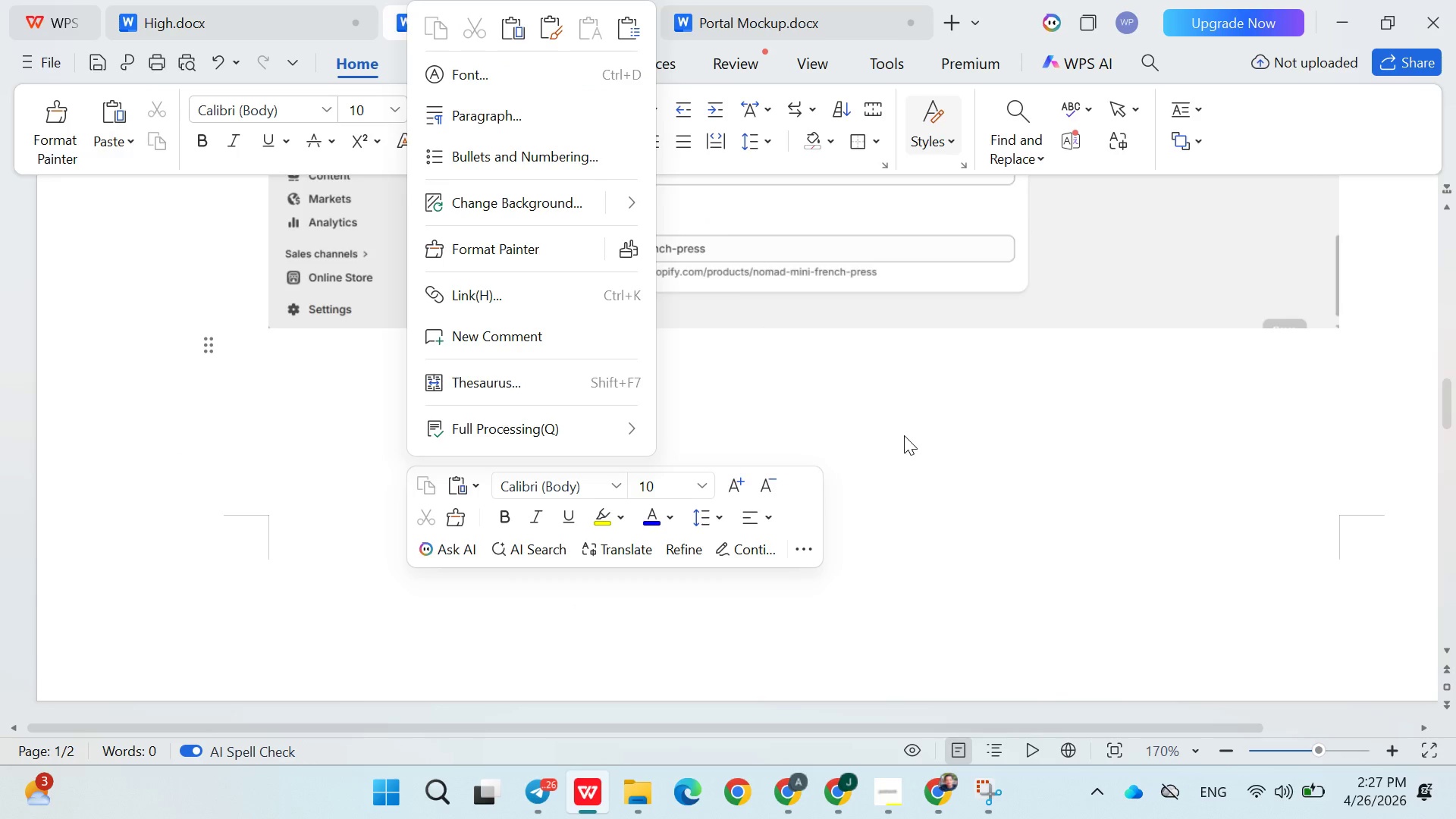 
left_click([943, 458])
 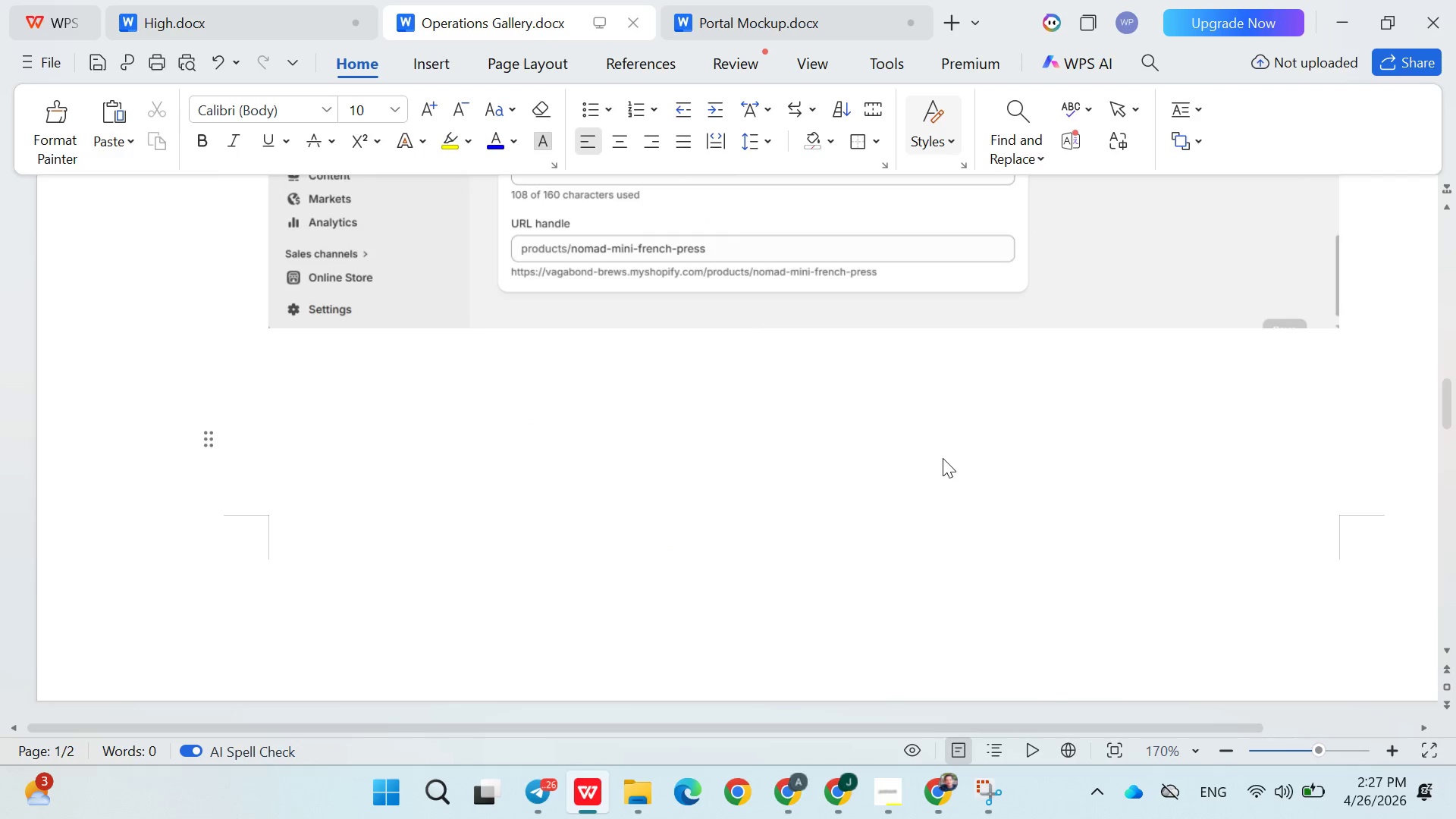 
key(Enter)
 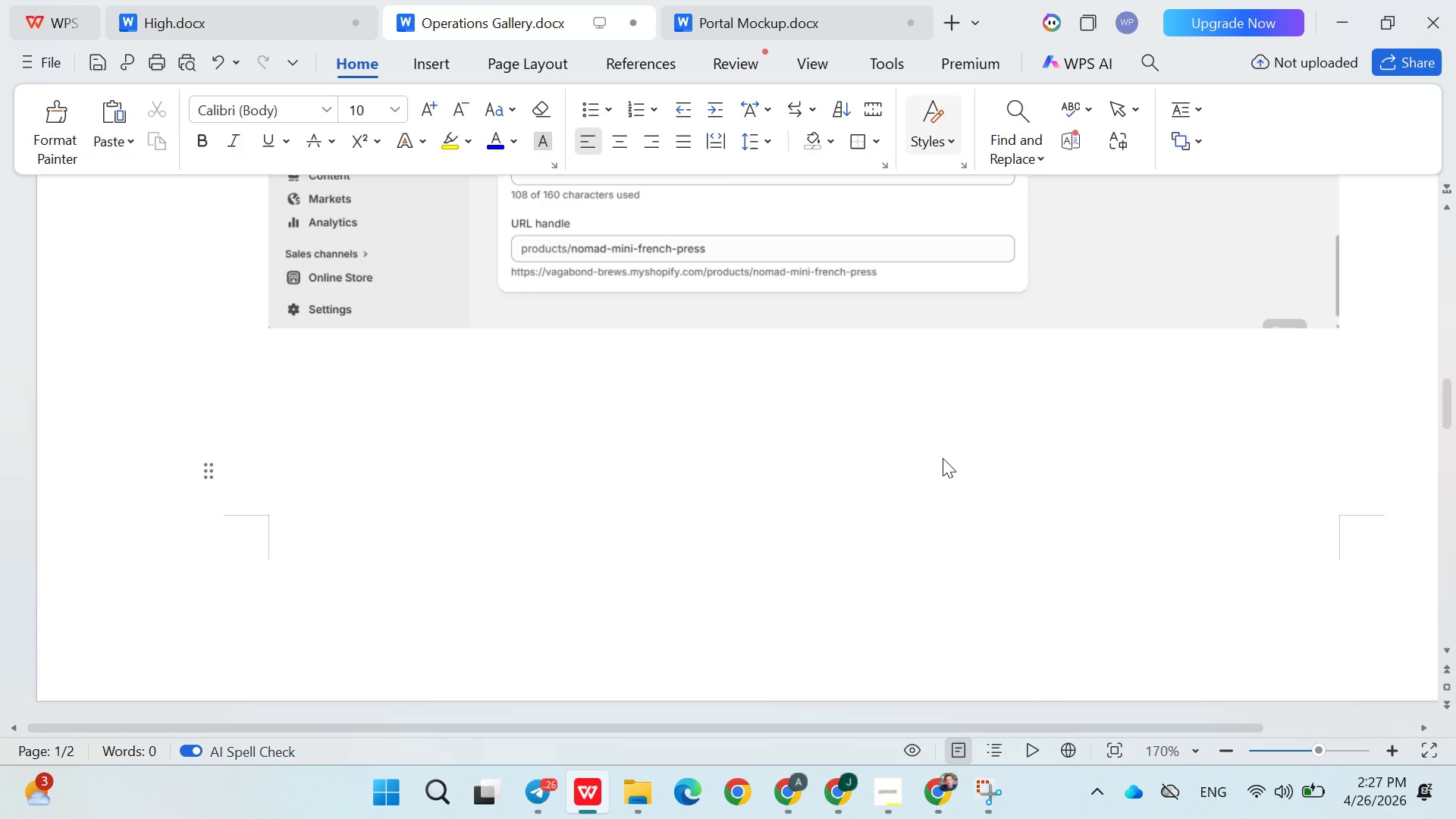 
key(Enter)
 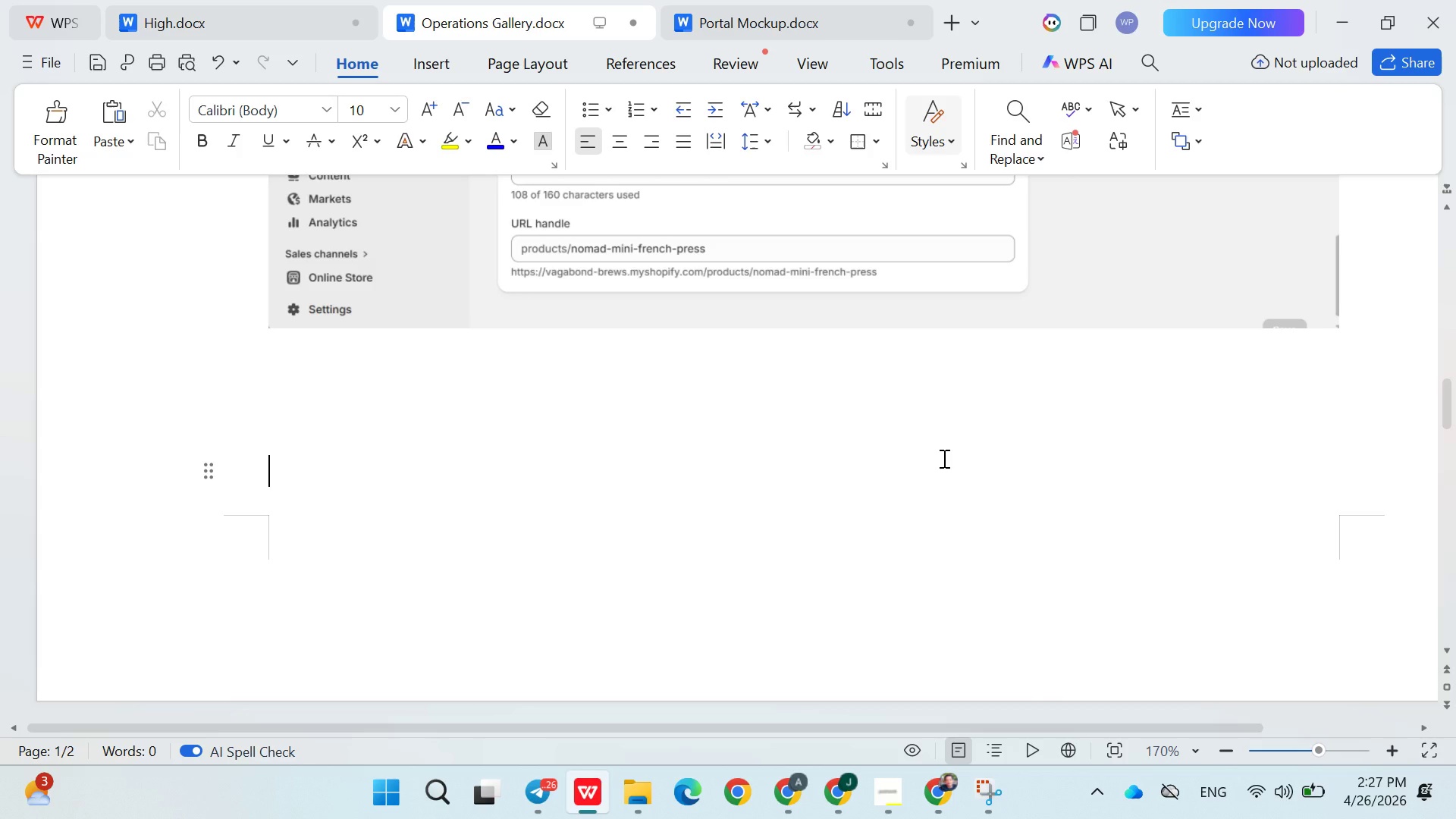 
key(Control+V)
 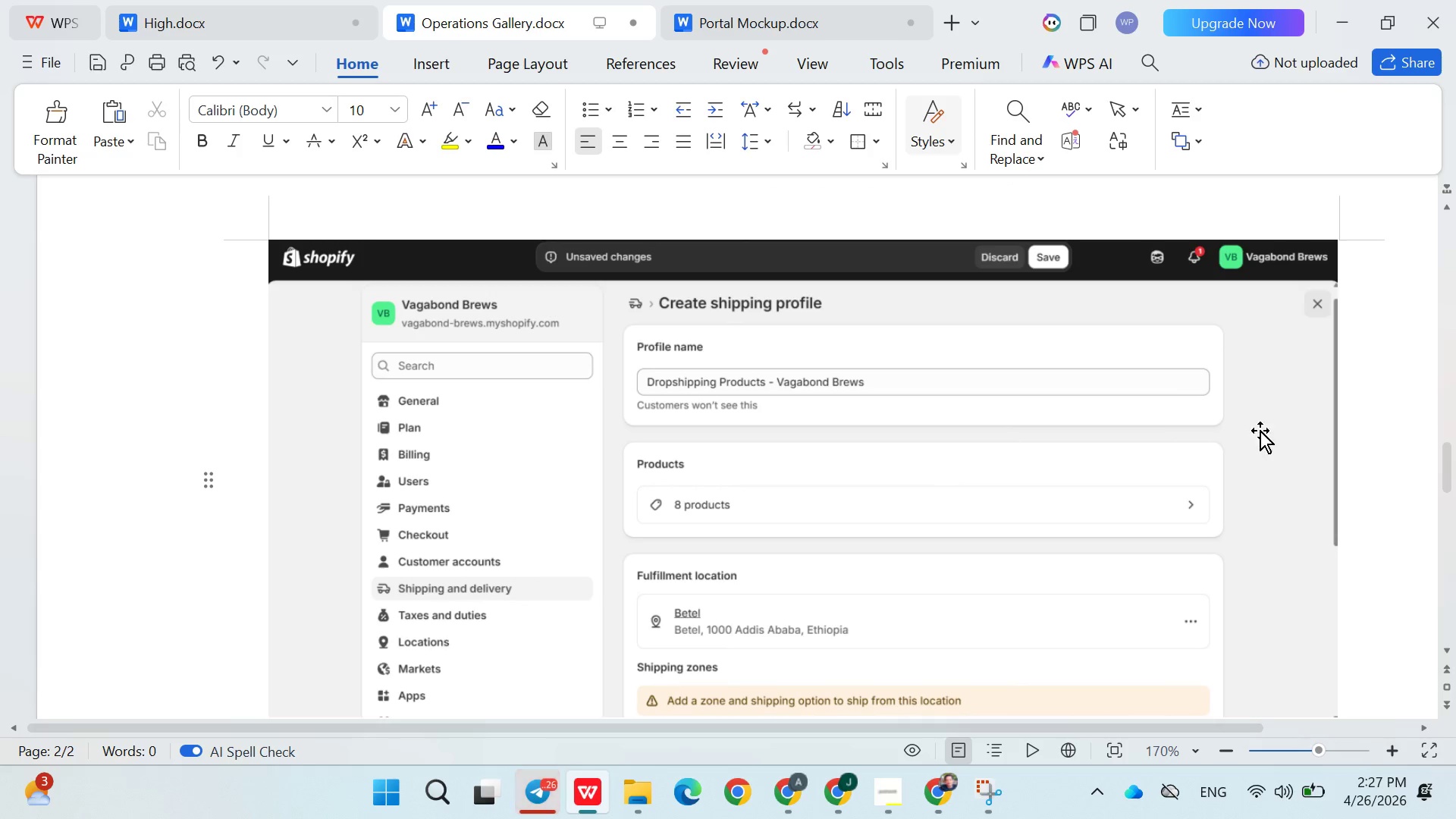 
scroll: coordinate [1240, 623], scroll_direction: down, amount: 8.0
 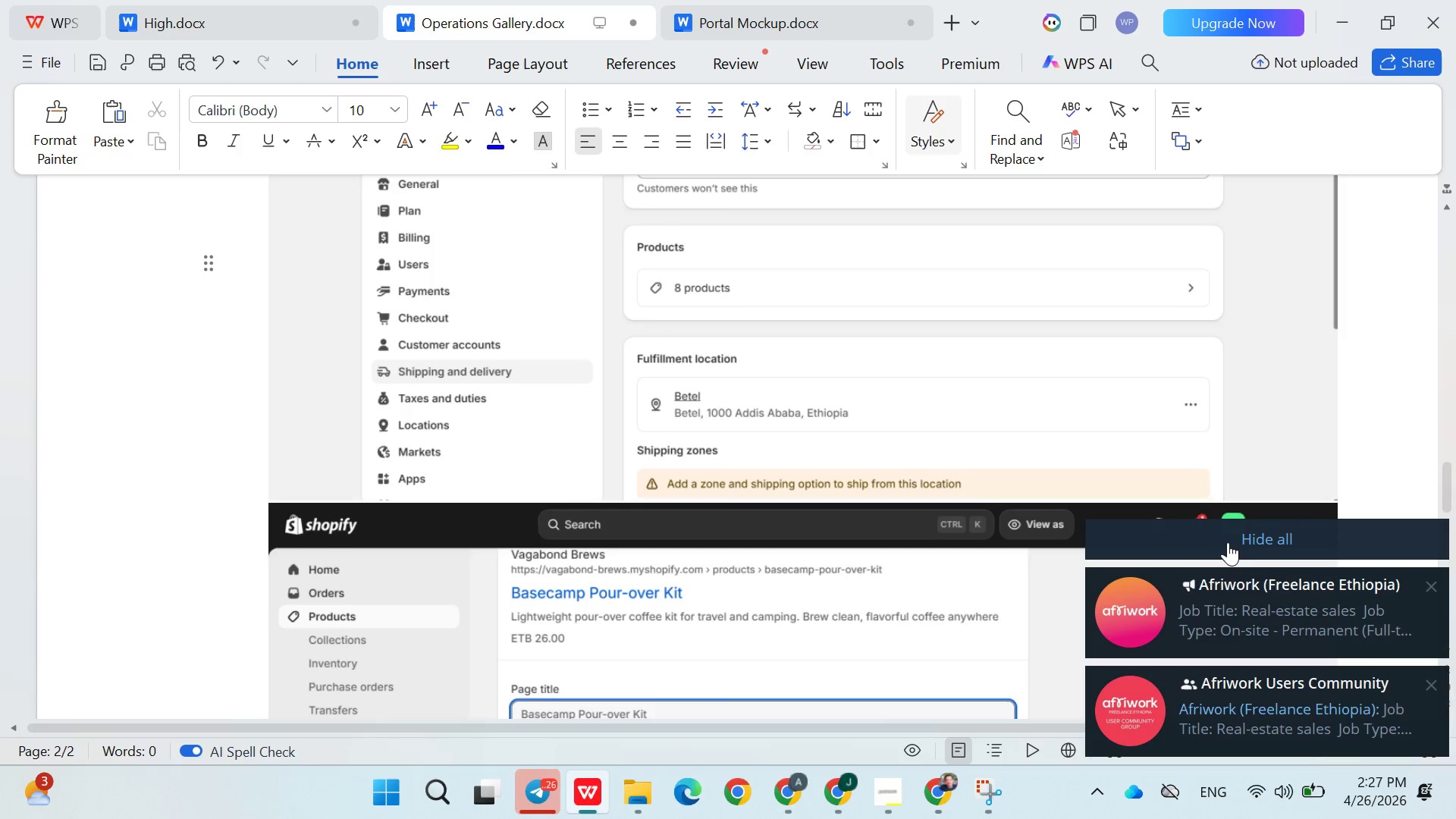 
left_click([1227, 542])
 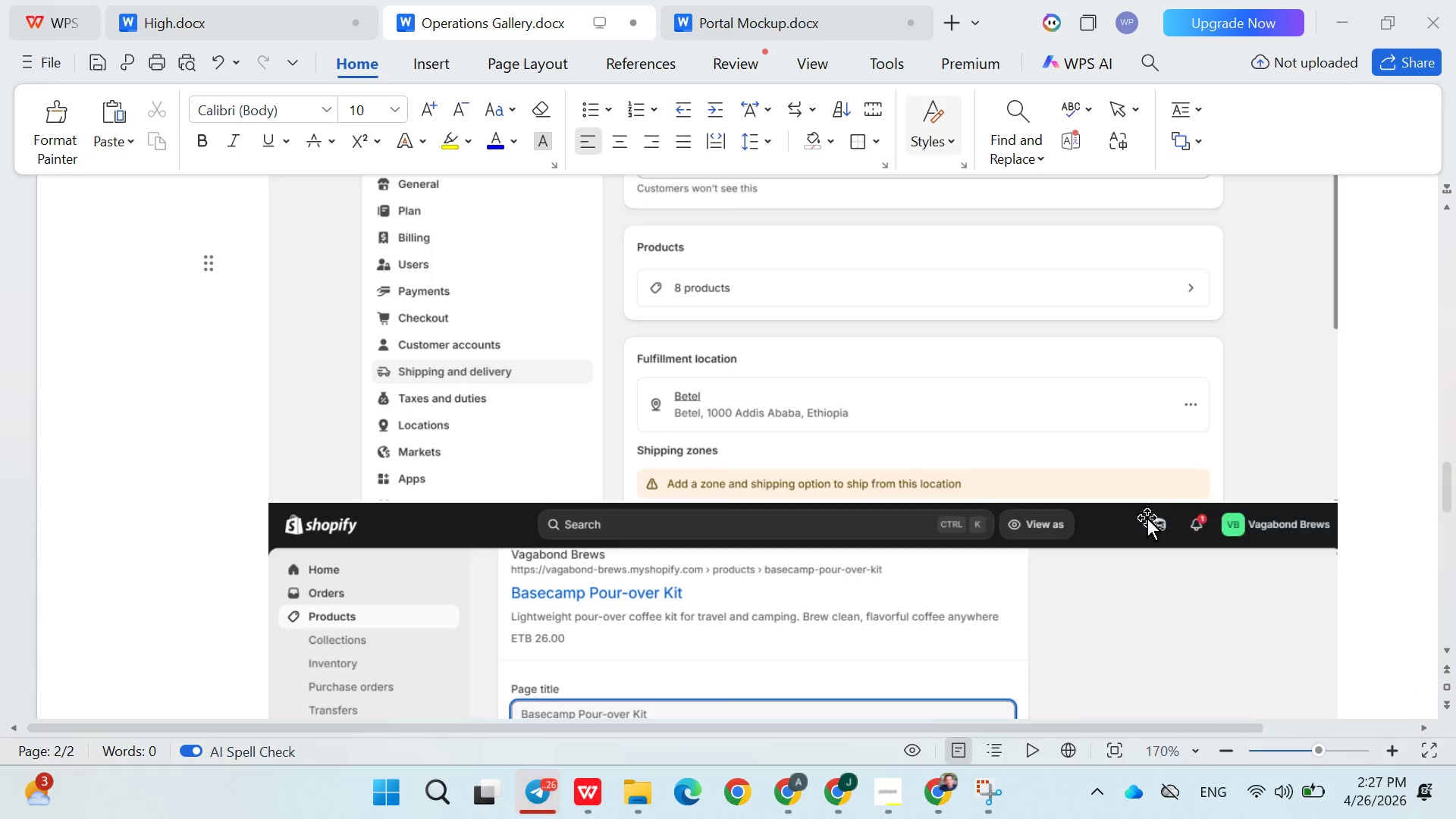 
key(Control+Z)
 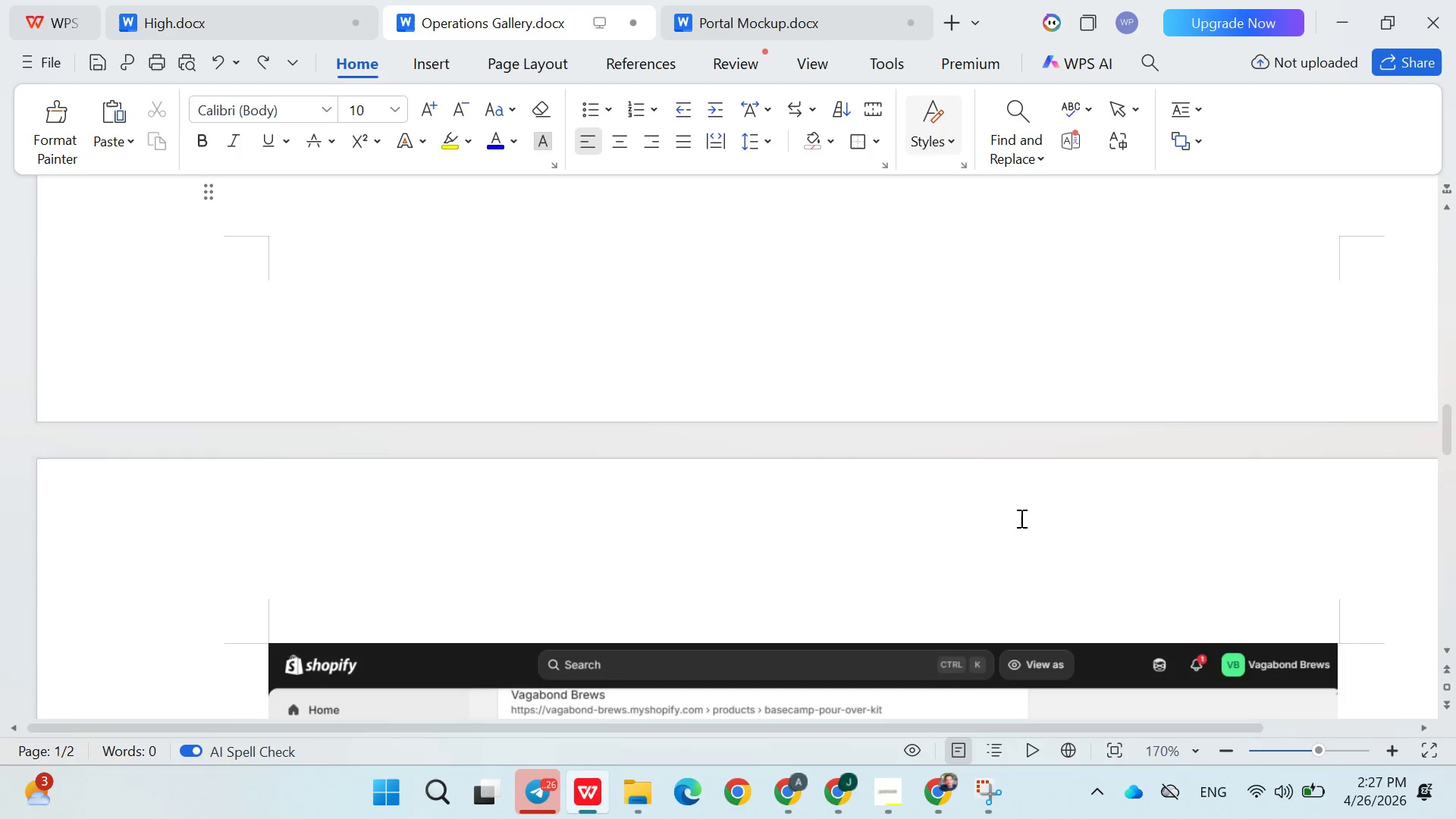 
scroll: coordinate [1020, 518], scroll_direction: down, amount: 18.0
 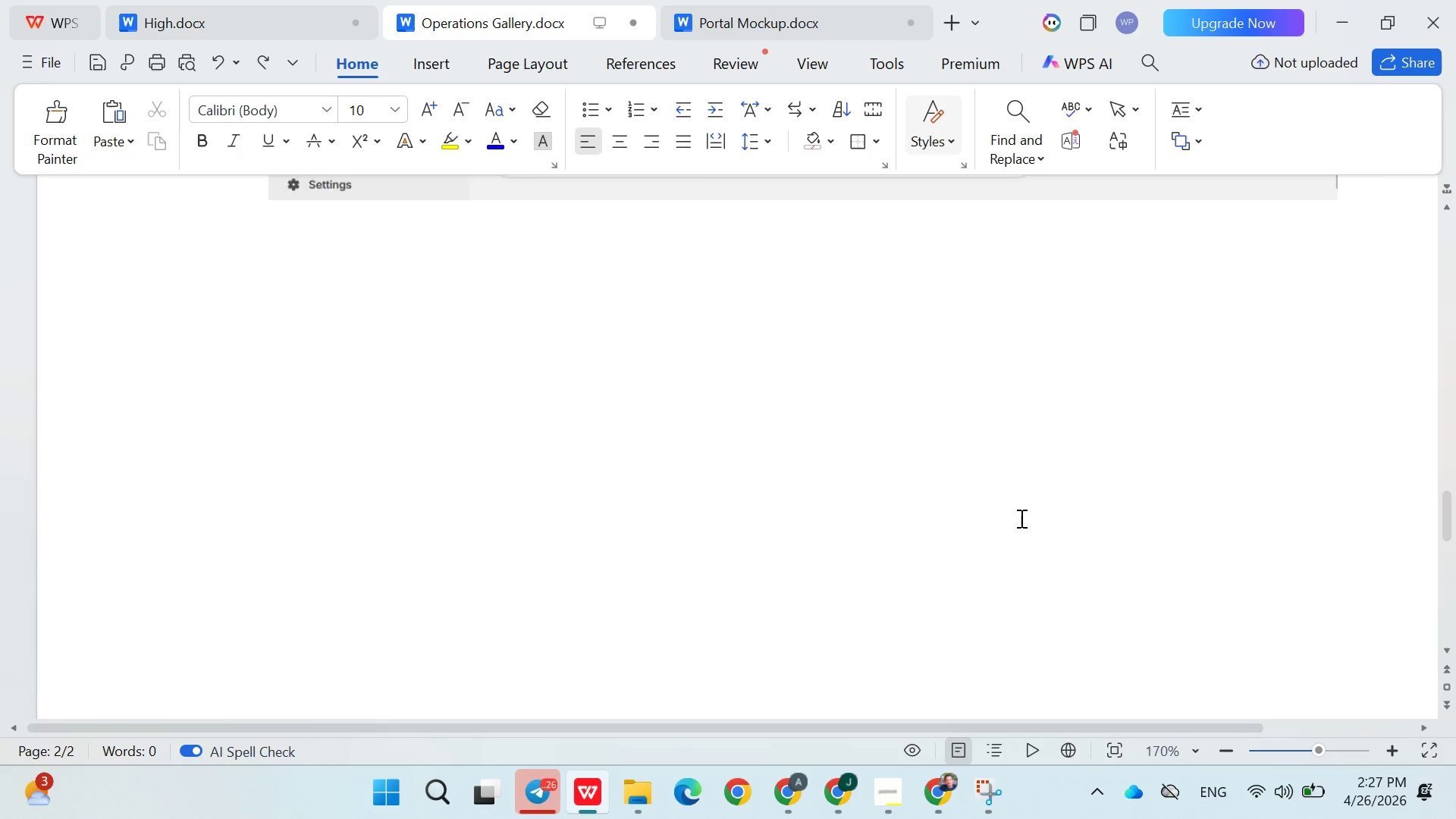 
key(ArrowRight)
 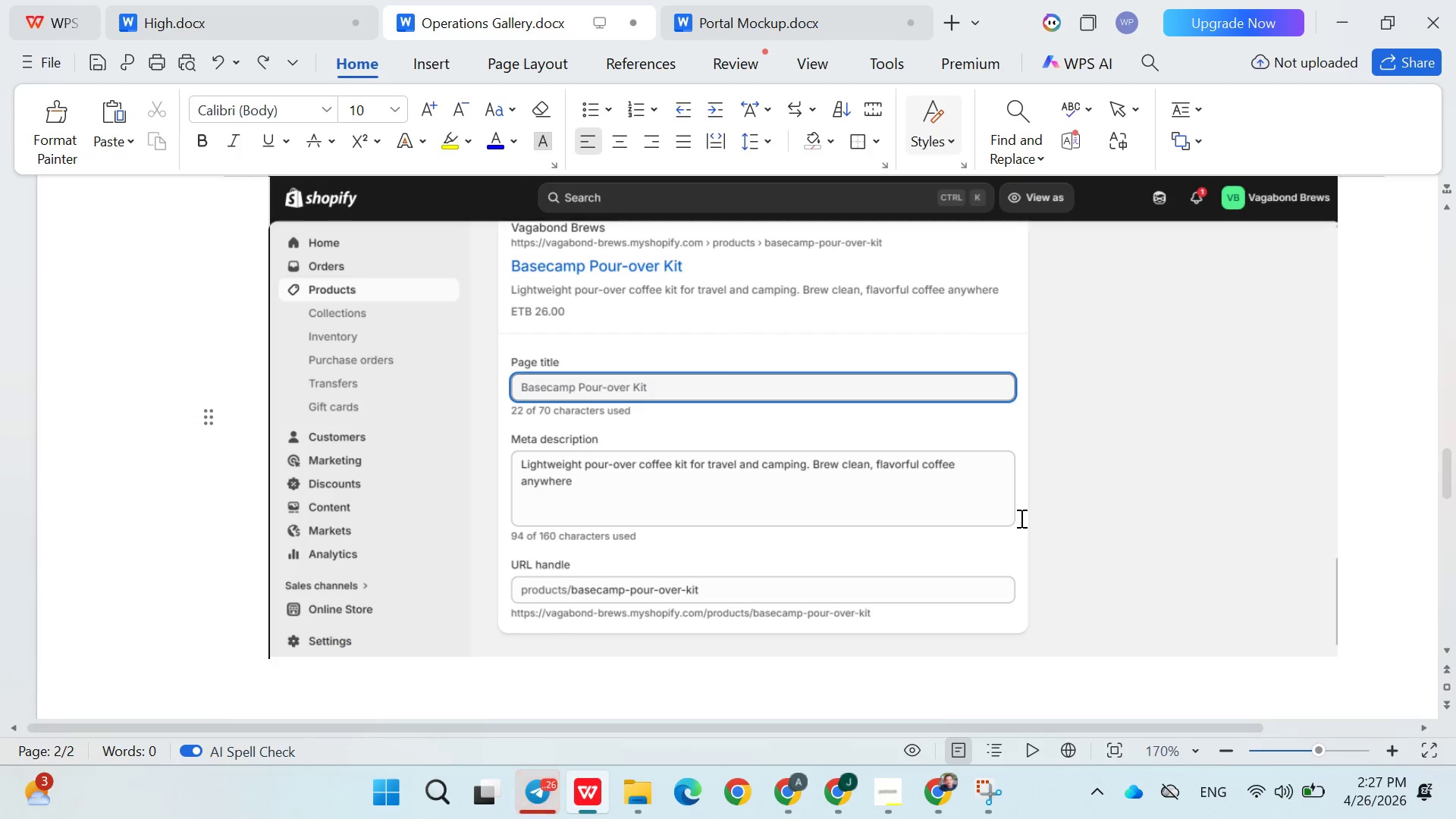 
key(ArrowDown)
 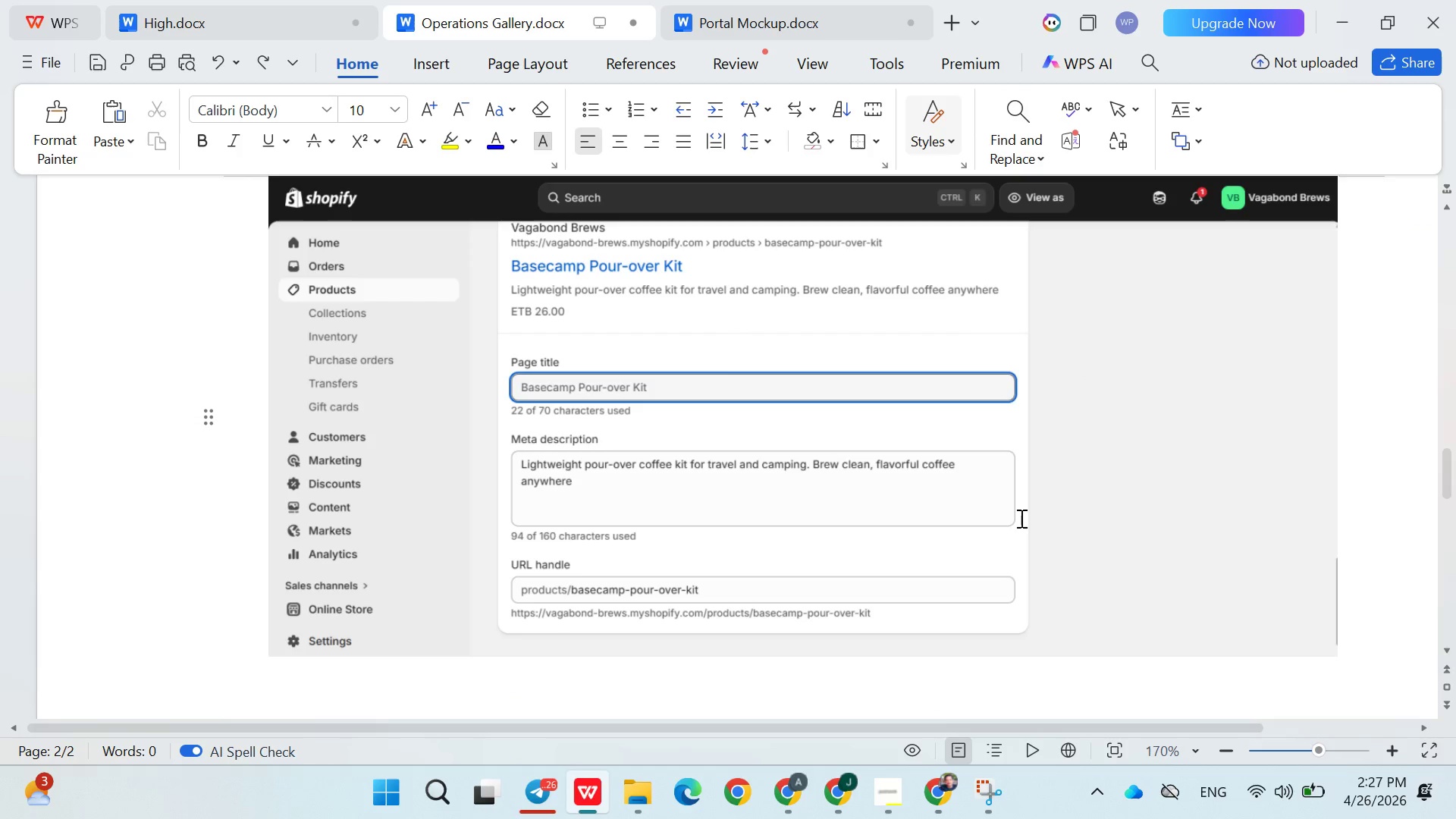 
hold_key(key=ArrowDown, duration=1.17)
 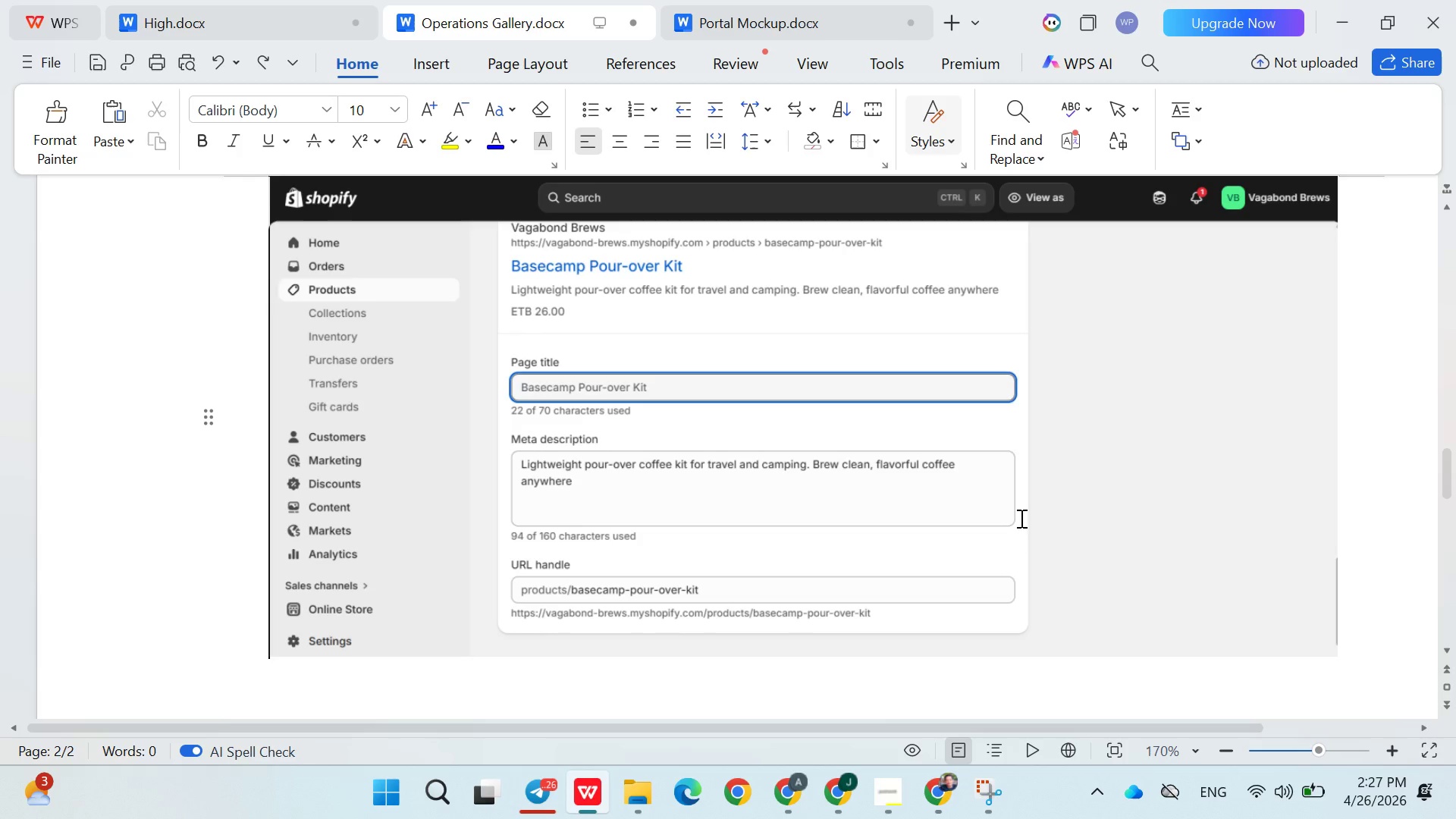 
key(ArrowRight)
 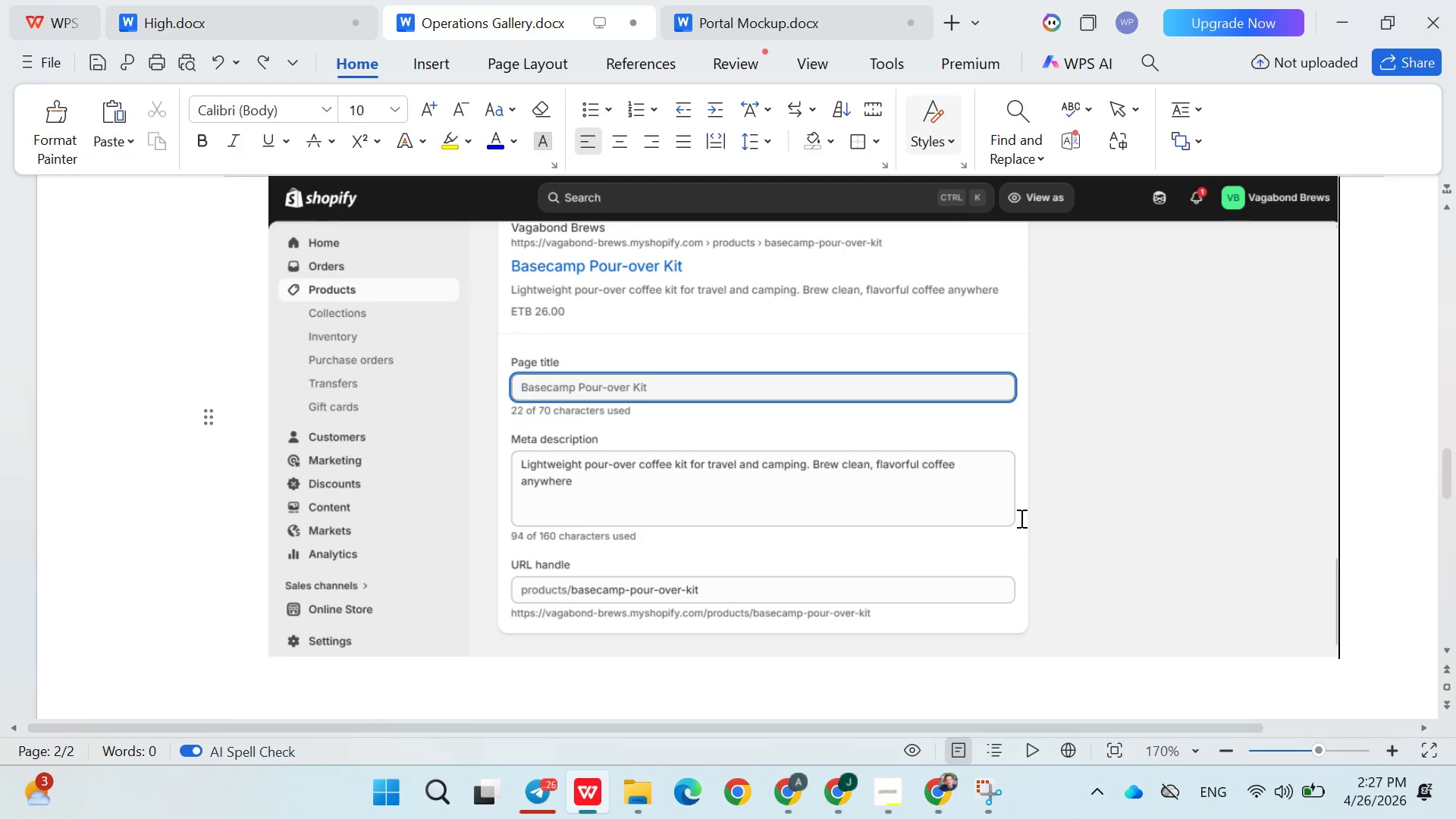 
key(Enter)
 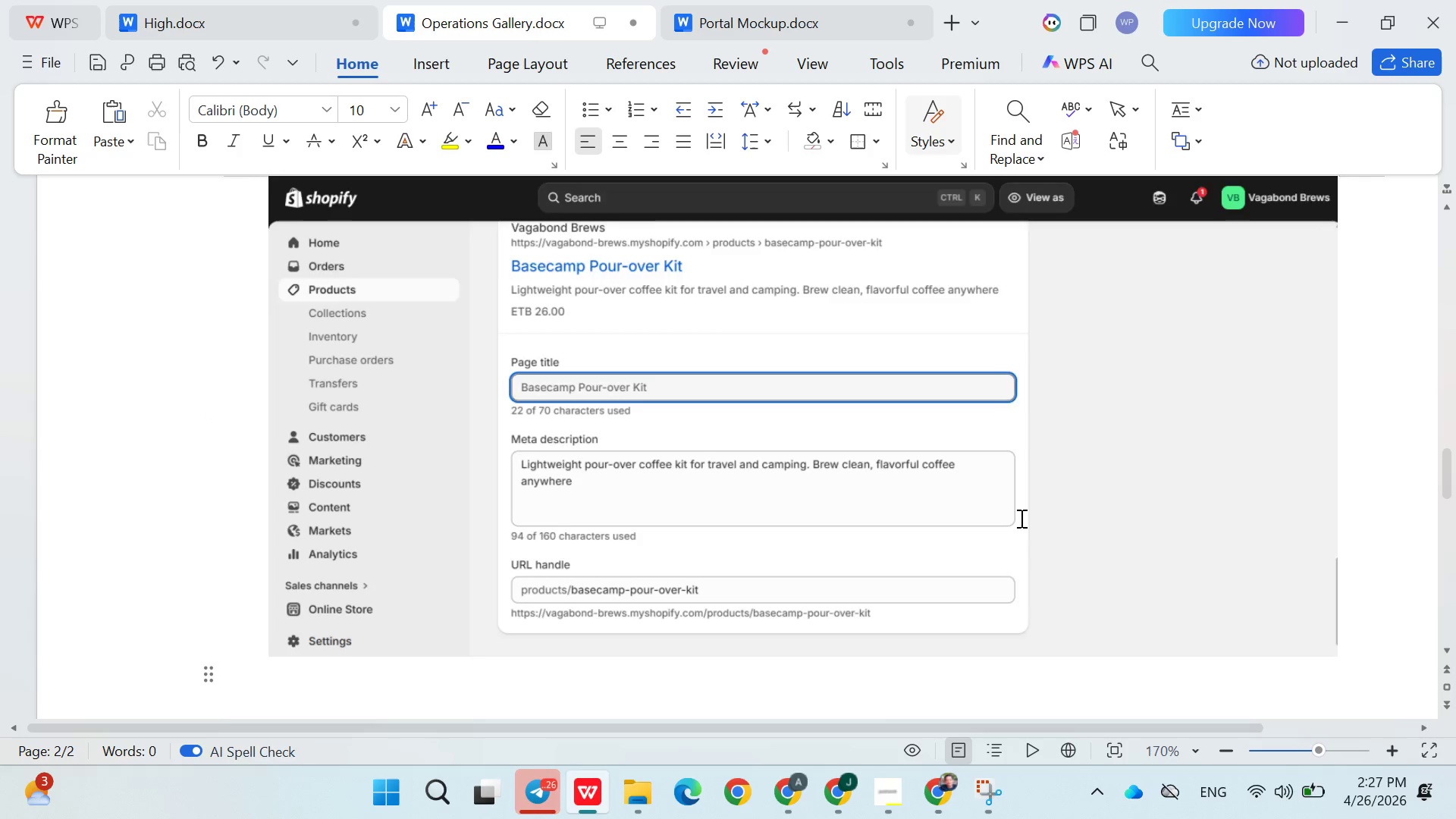 
key(Enter)
 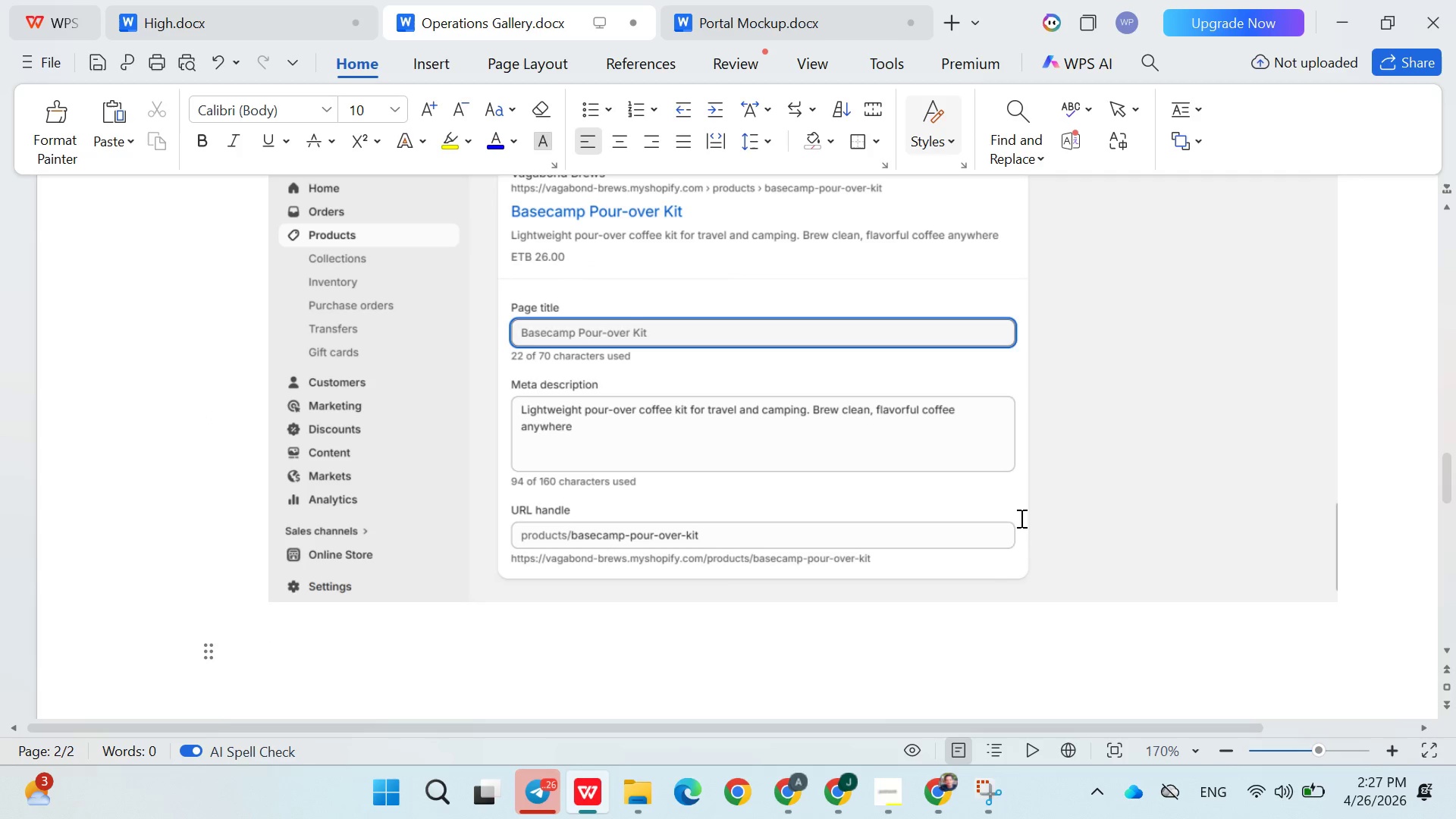 
key(Enter)
 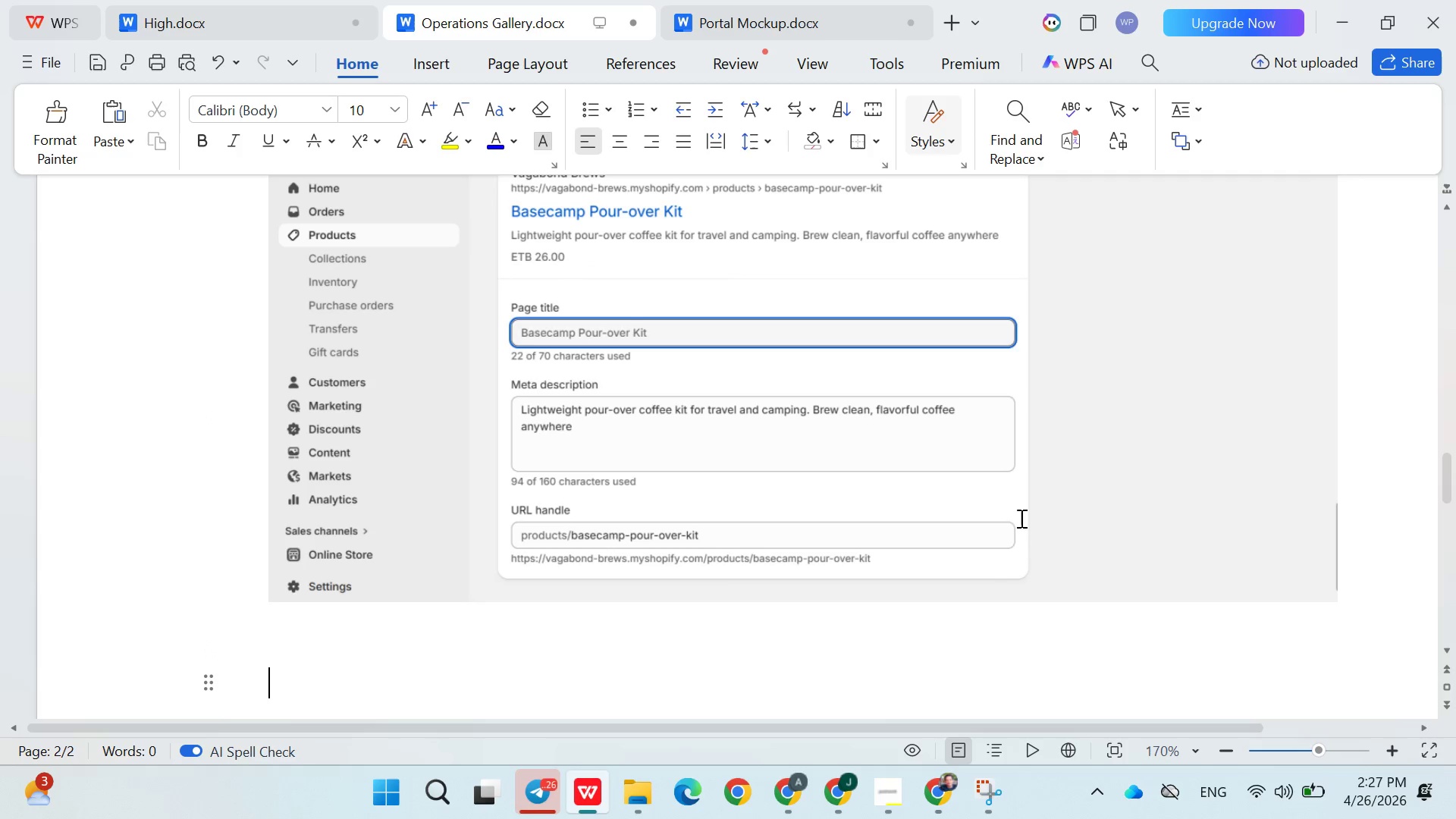 
key(Control+ControlLeft)
 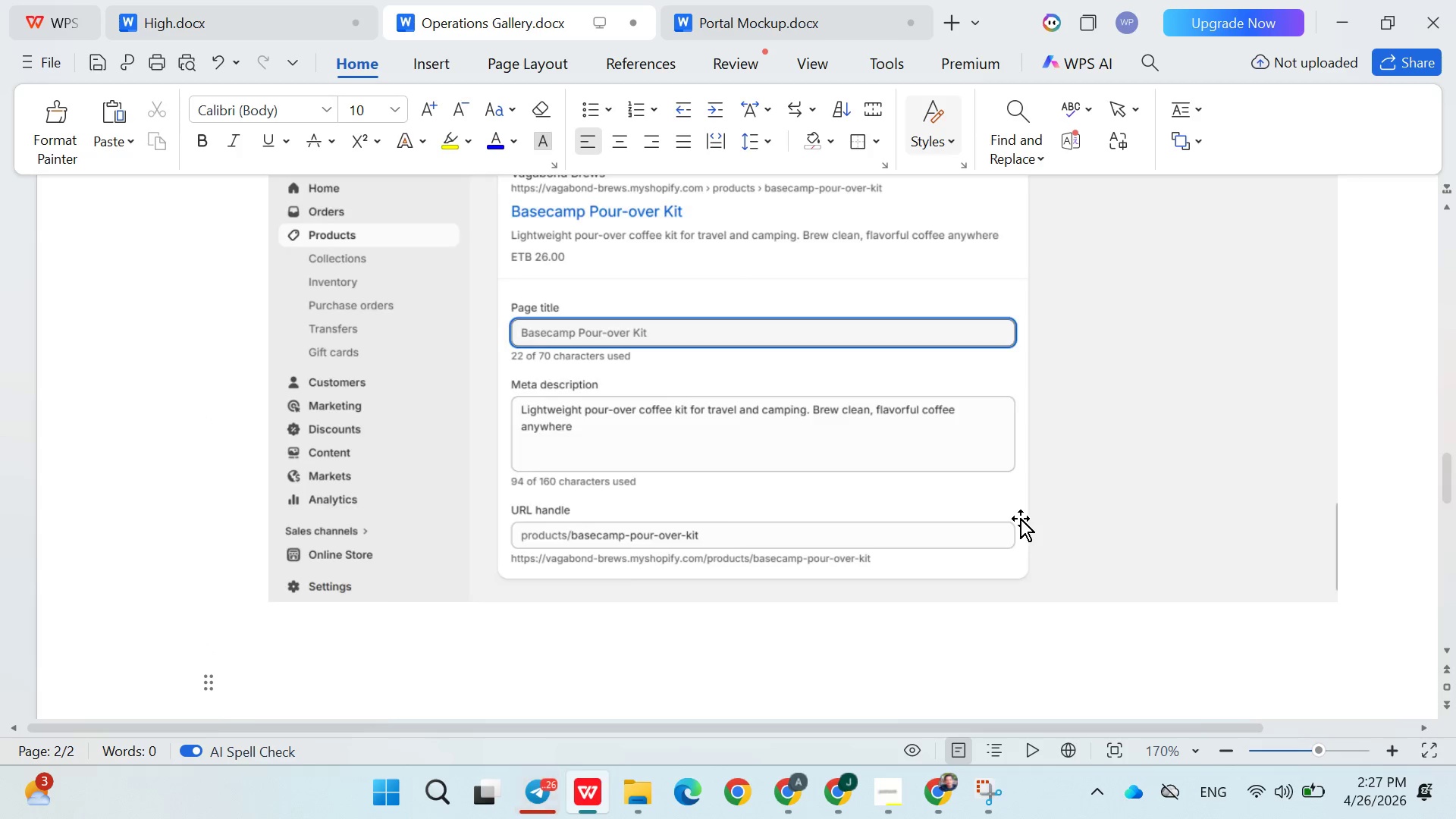 
key(Control+V)
 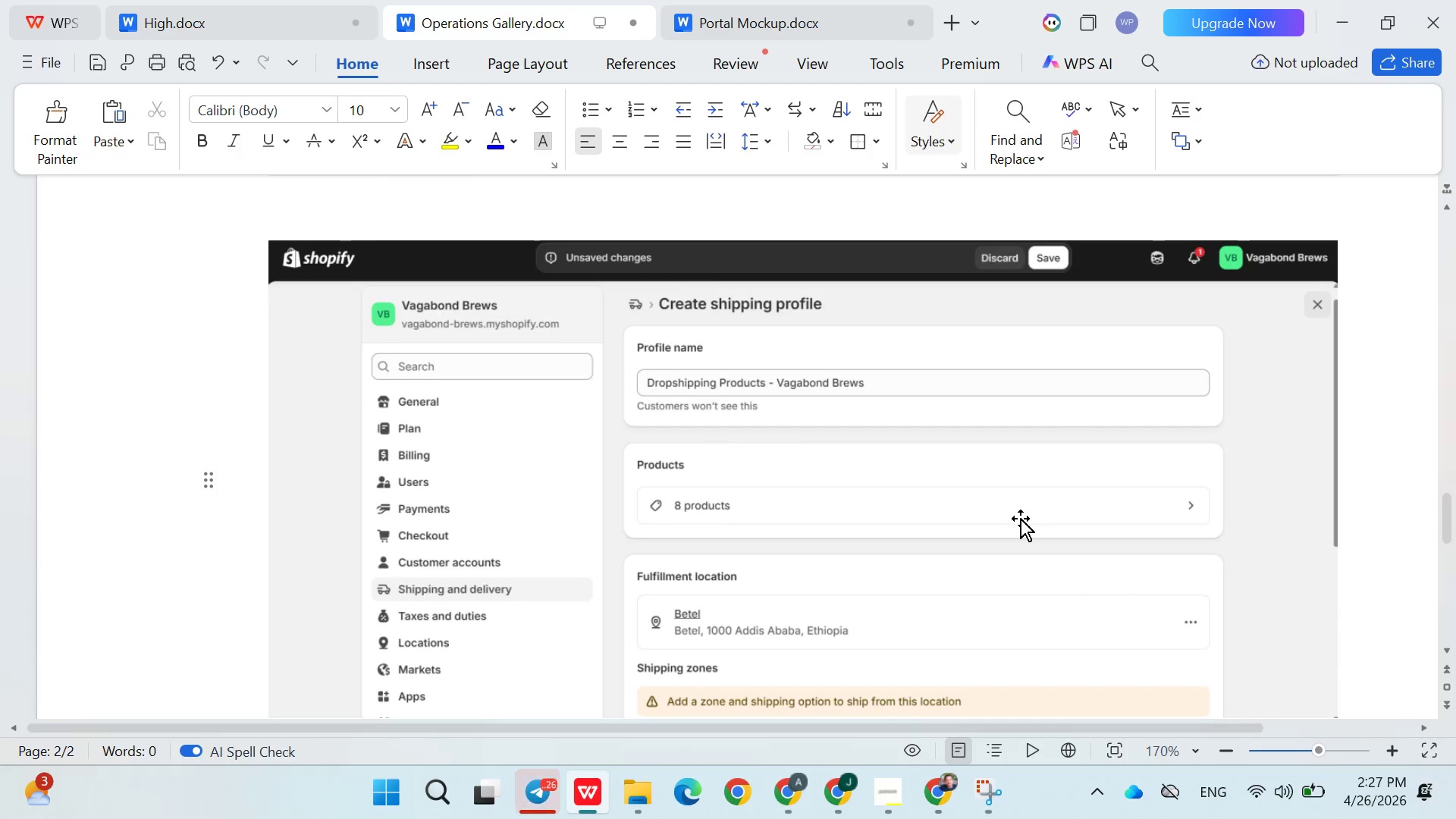 
scroll: coordinate [1020, 518], scroll_direction: down, amount: 8.0
 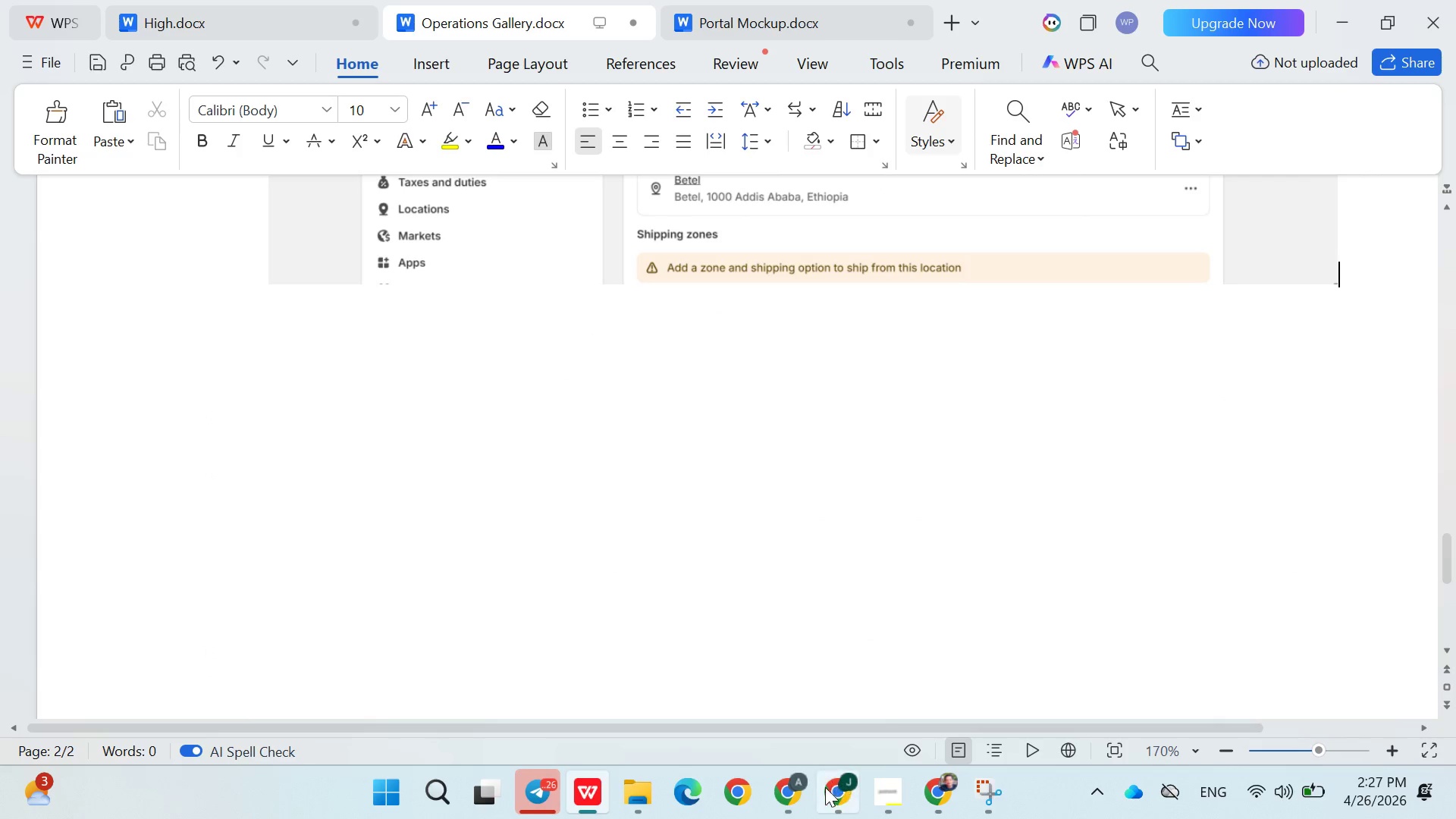 
left_click([803, 790])
 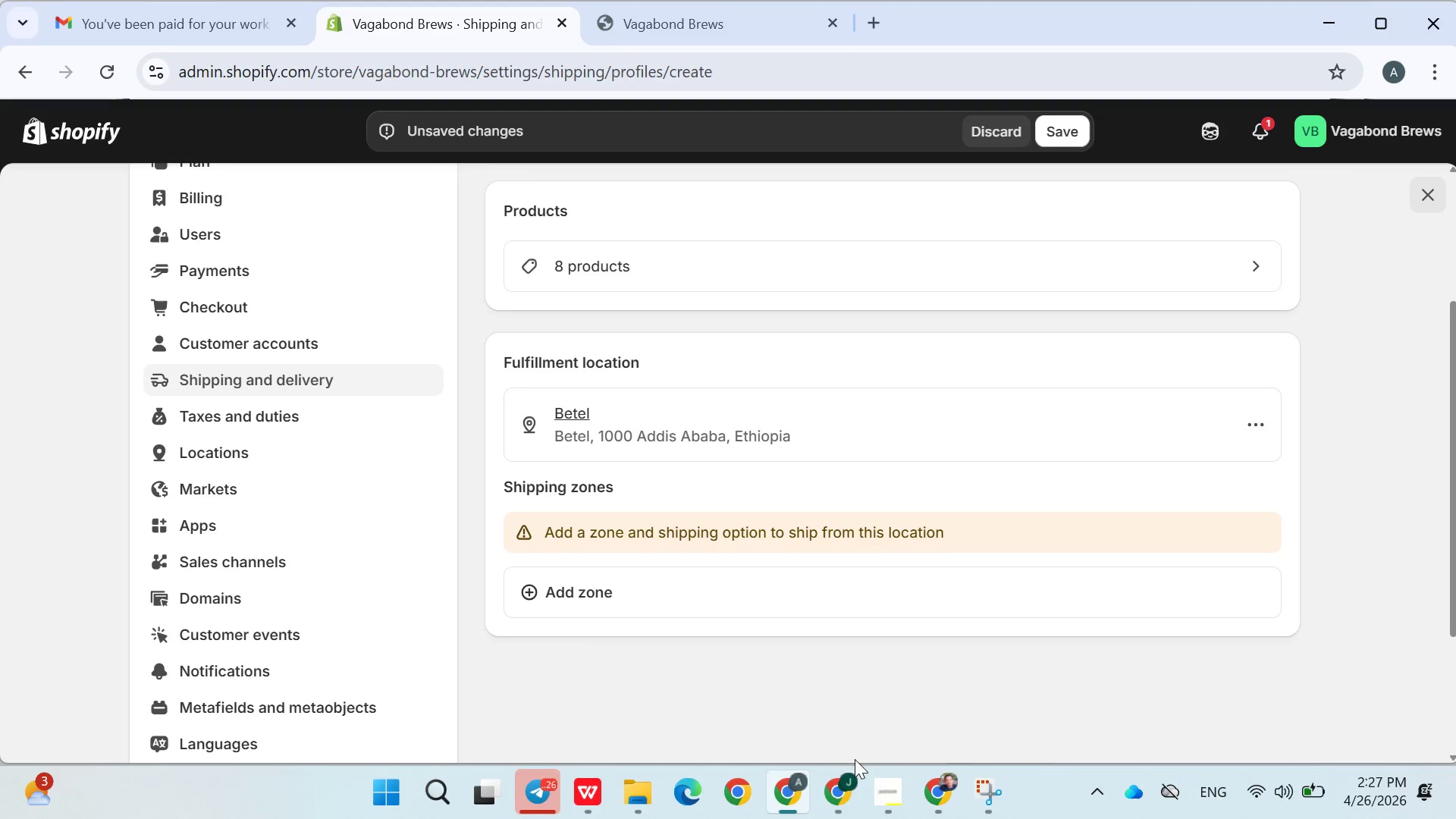 
wait(5.75)
 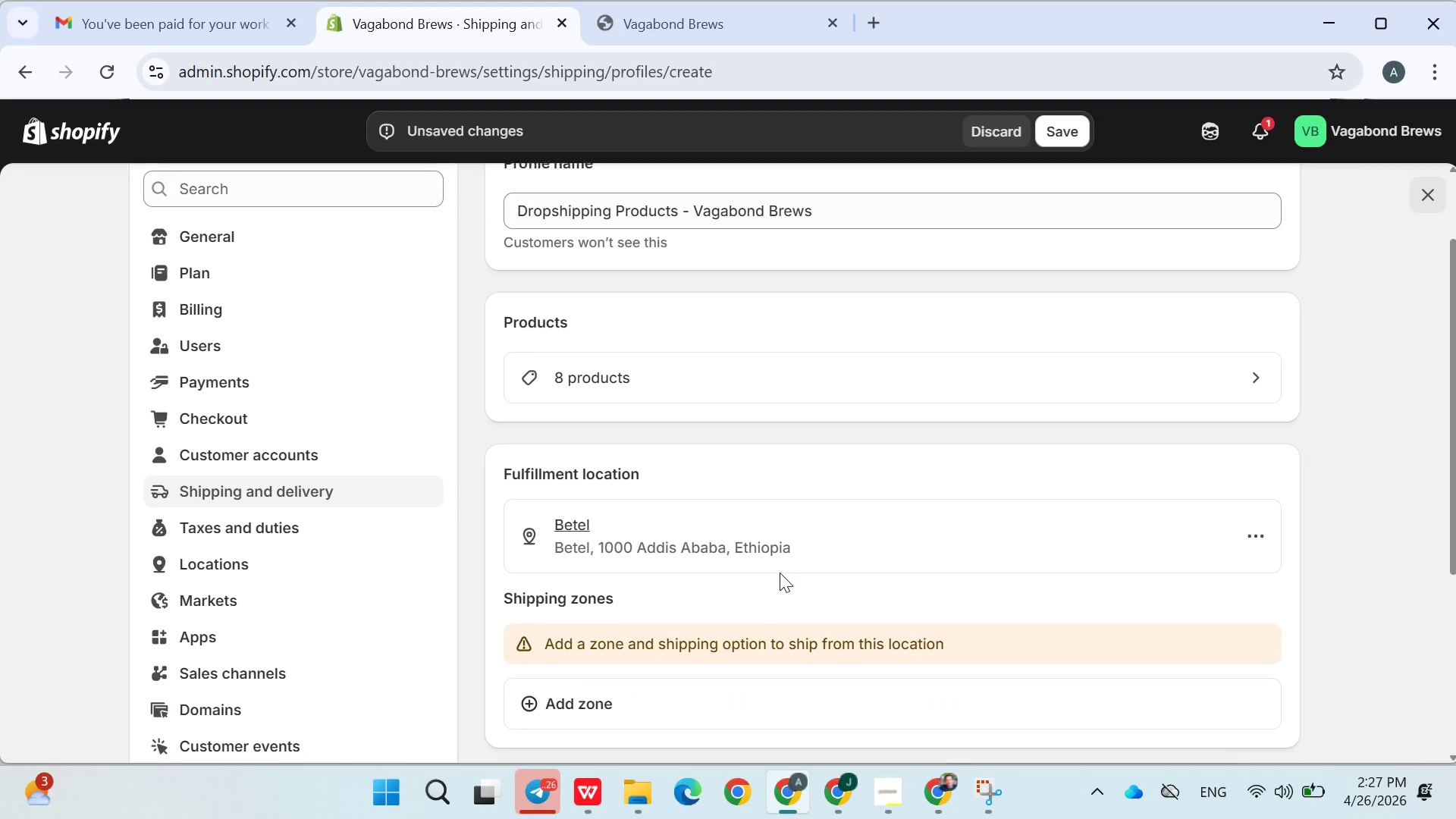 
left_click([902, 793])